 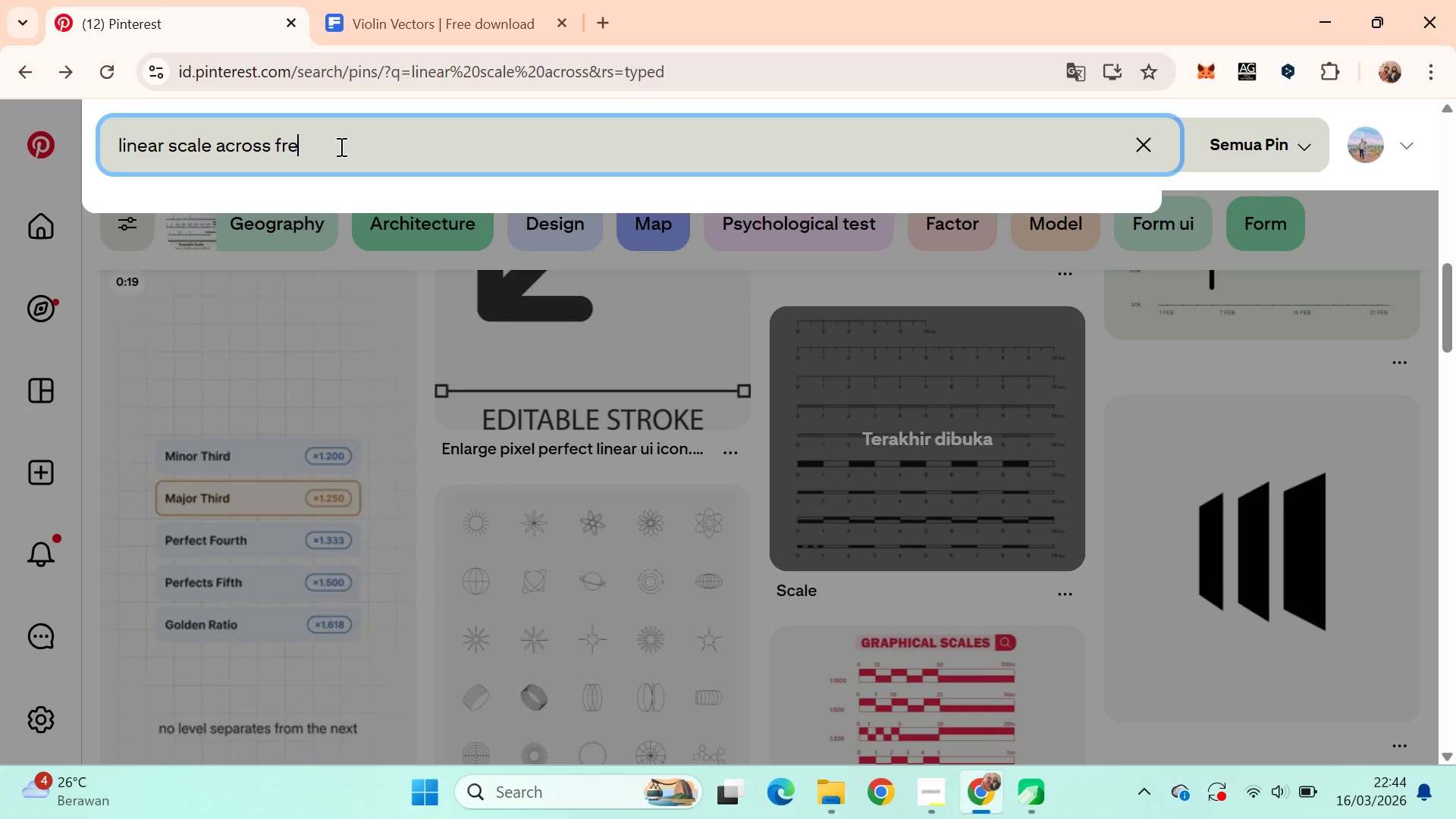 
type(qun)
 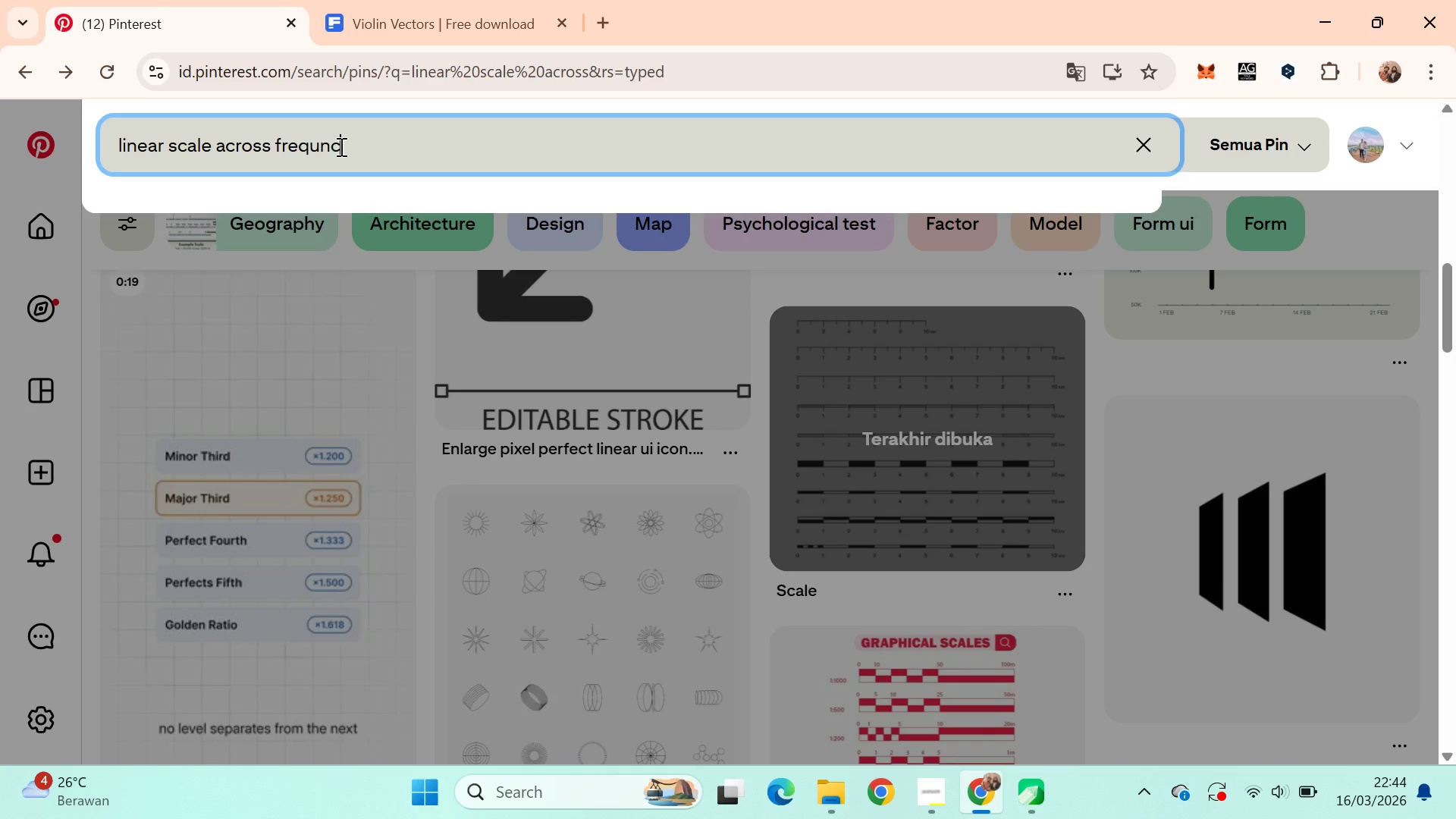 
scroll: coordinate [519, 274], scroll_direction: up, amount: 1.0
 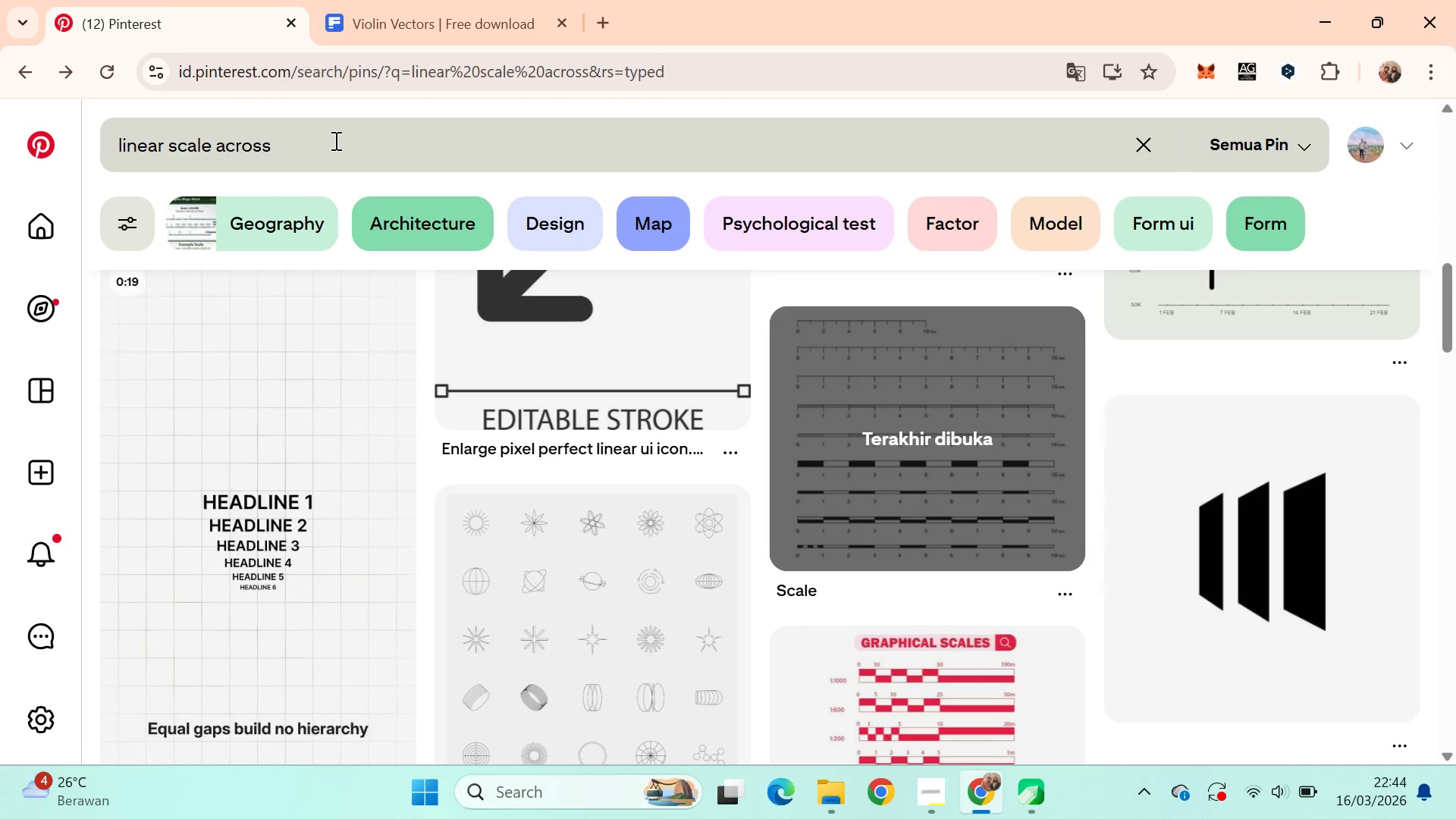 
type(cy)
 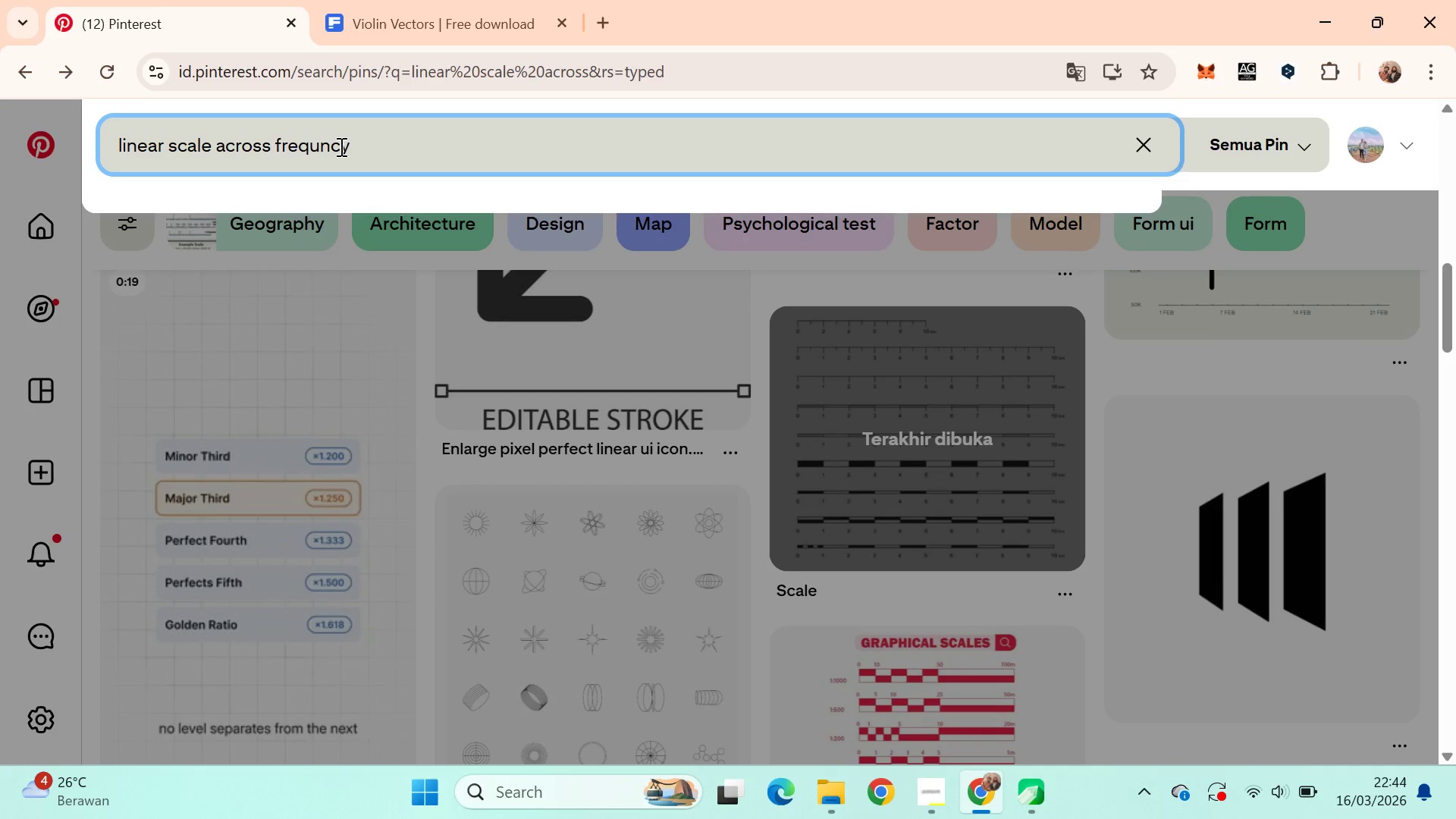 
key(Alt+AltLeft)
 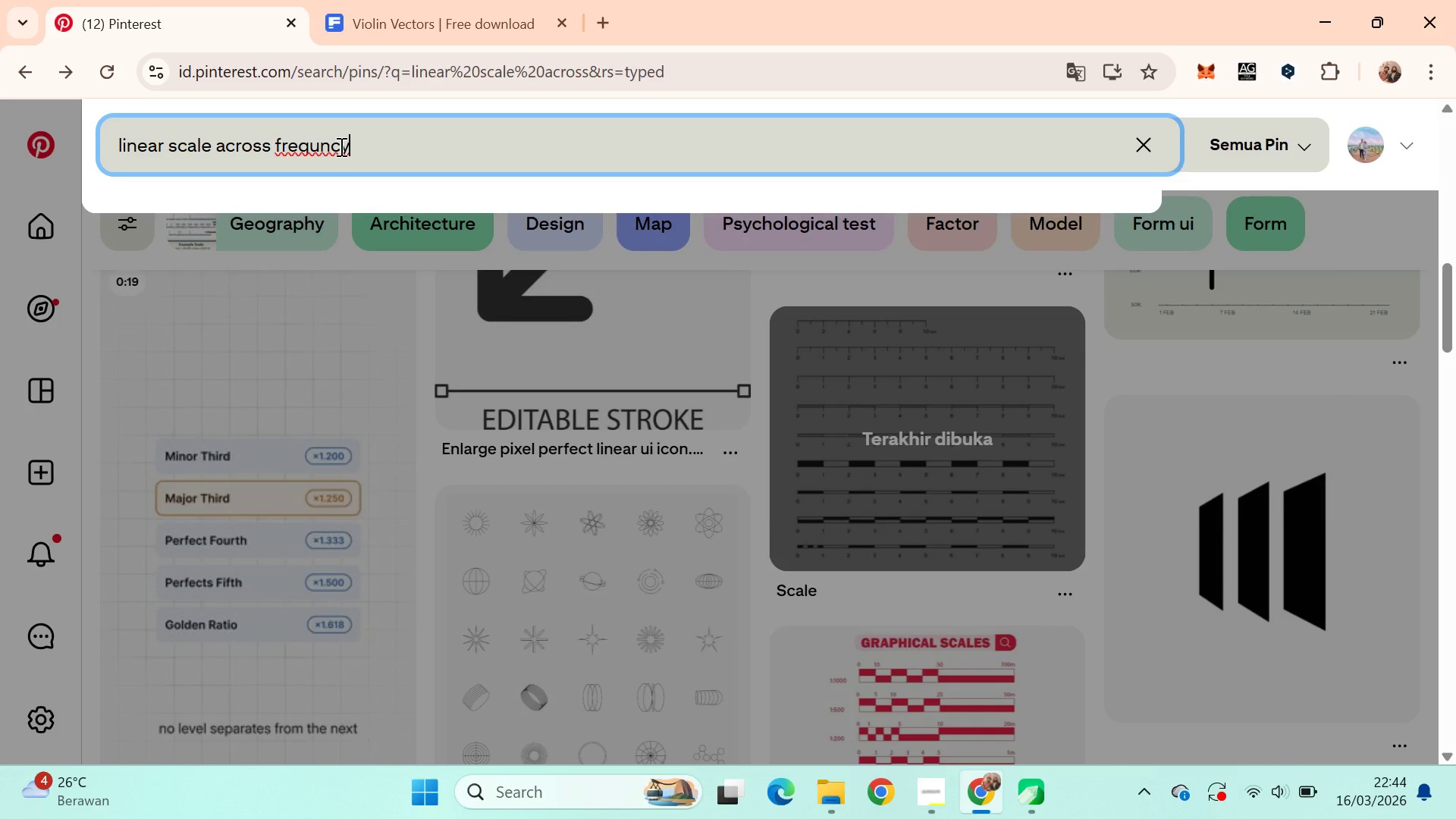 
key(Alt+Tab)
 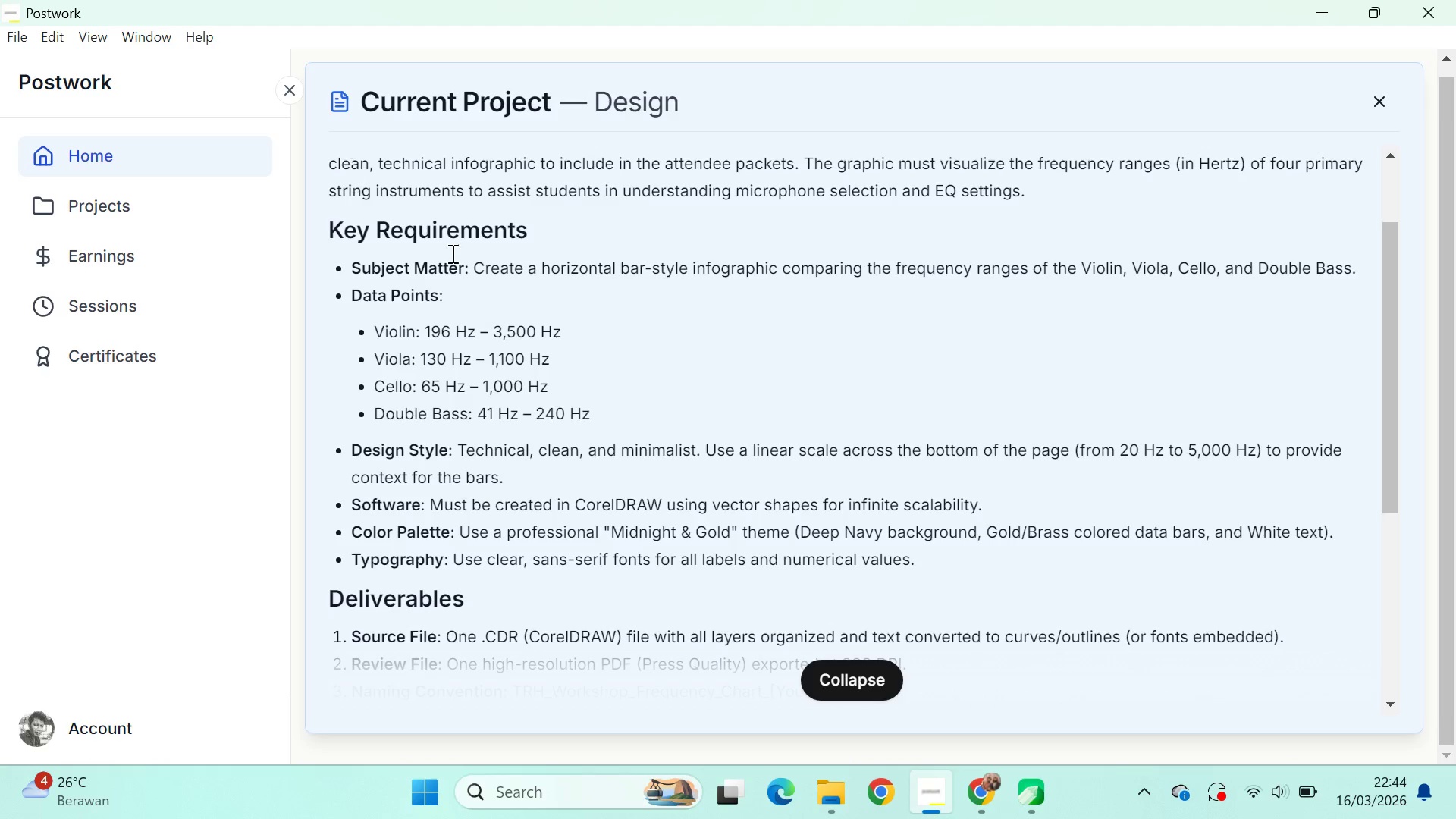 
key(Alt+AltLeft)
 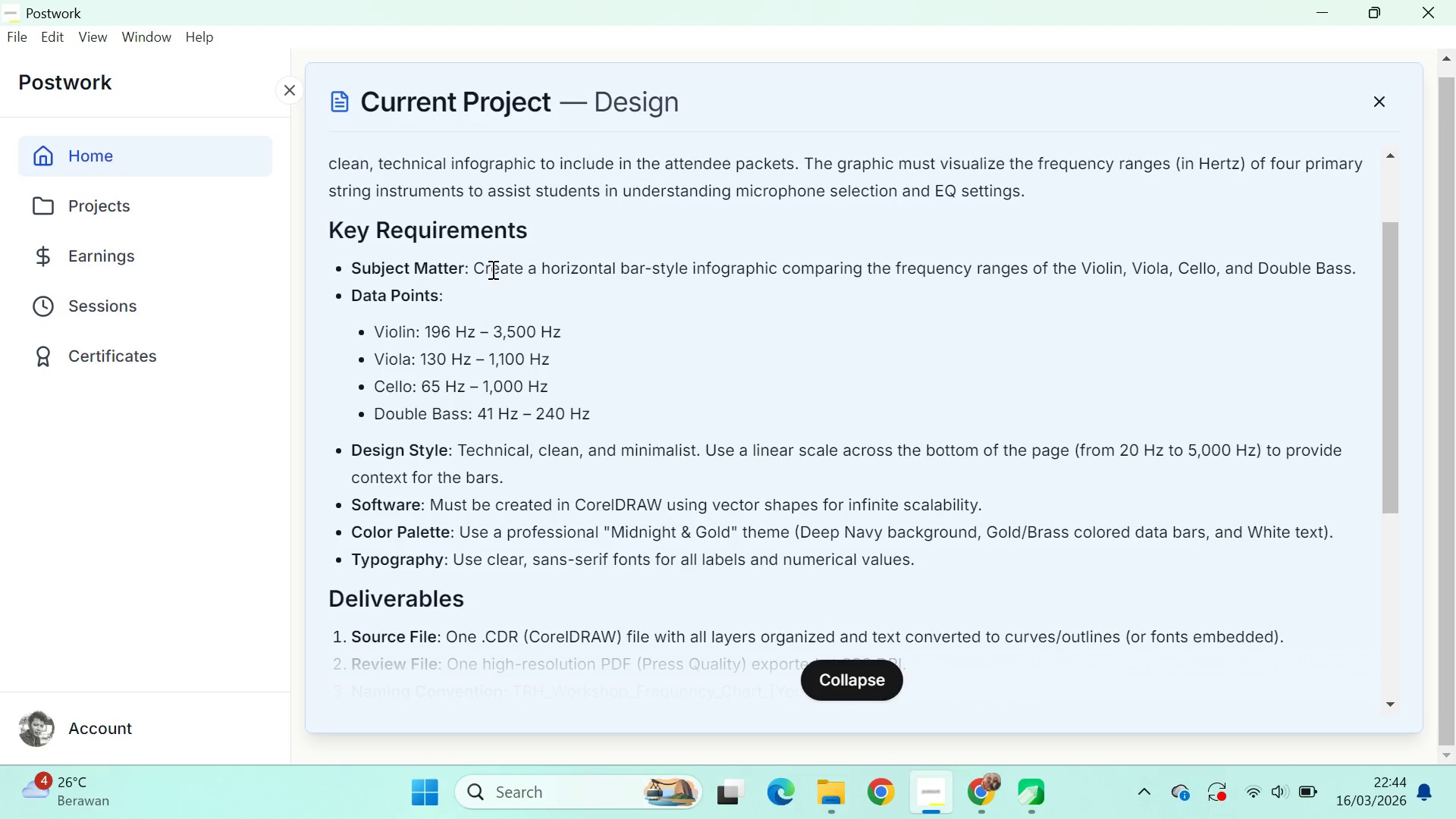 
key(Alt+Tab)
 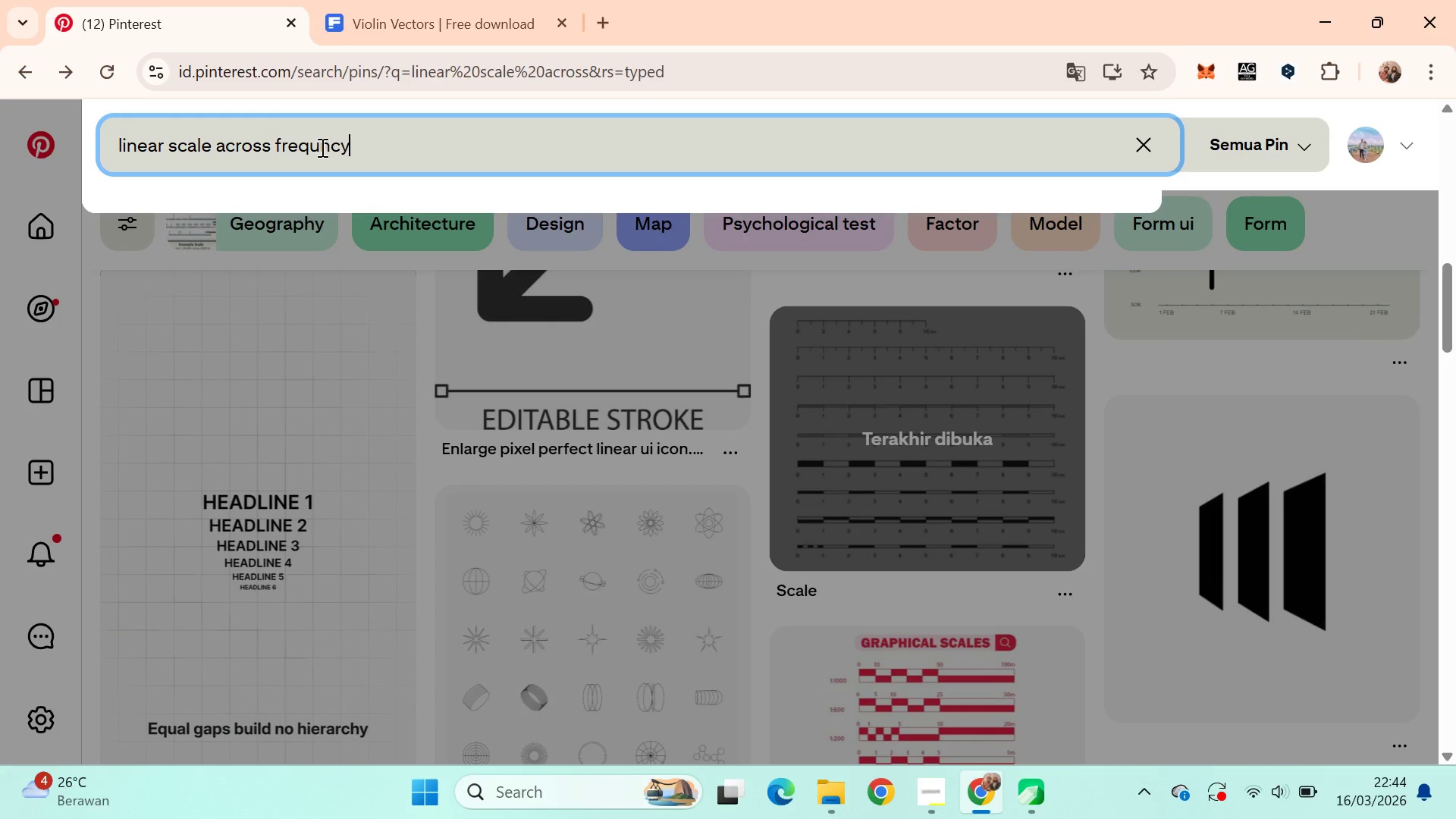 
key(E)
 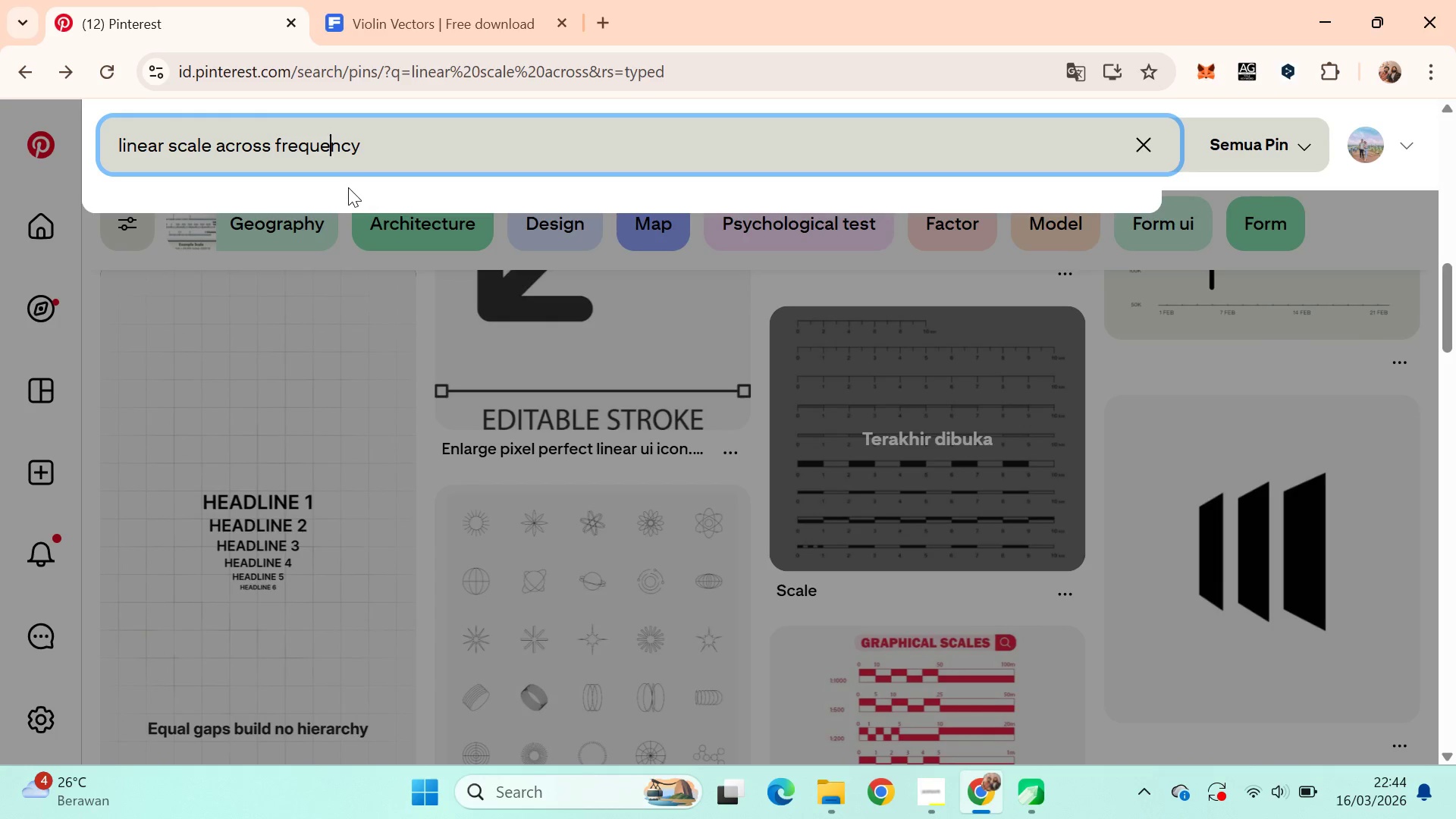 
key(Enter)
 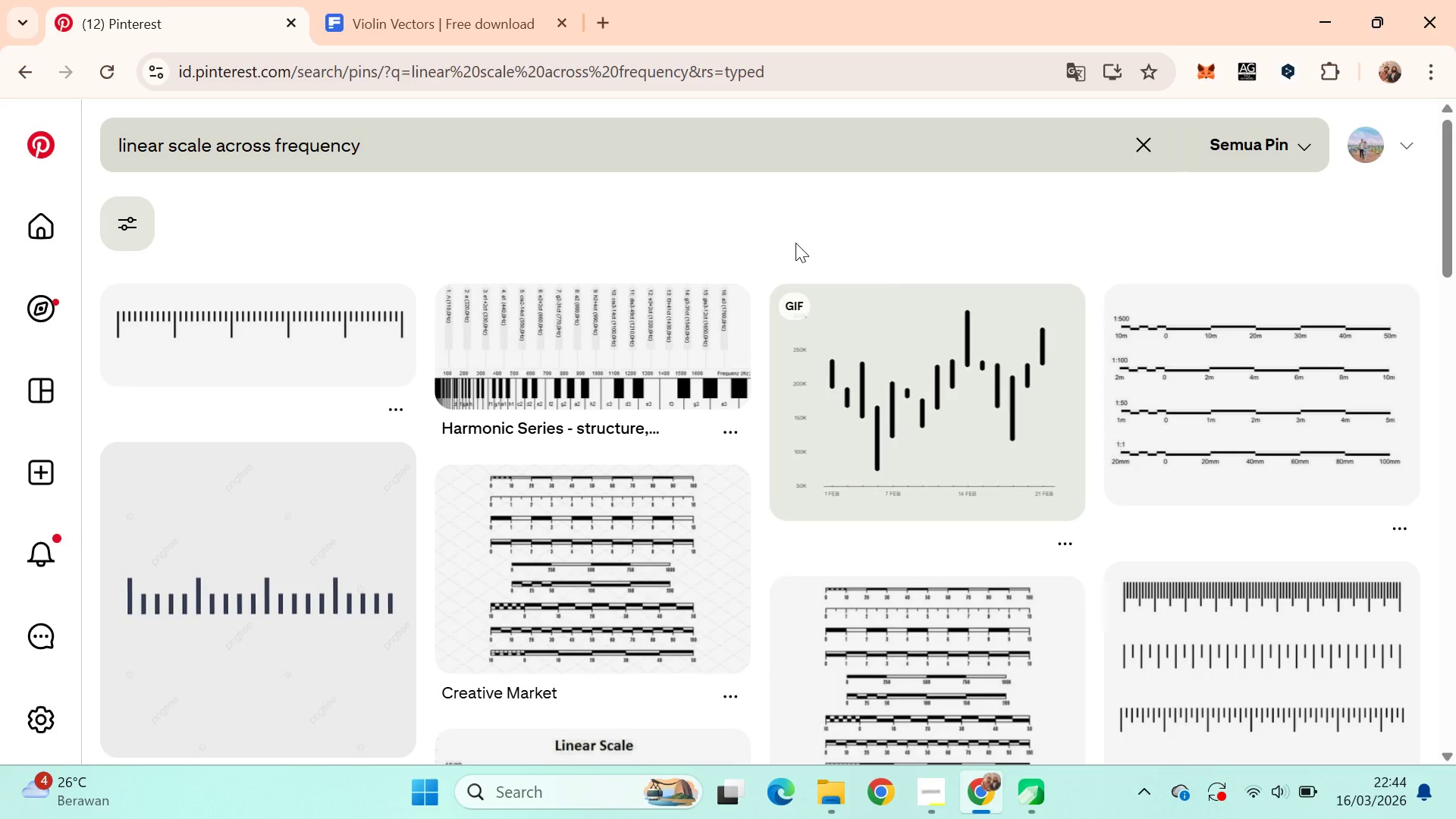 
wait(10.48)
 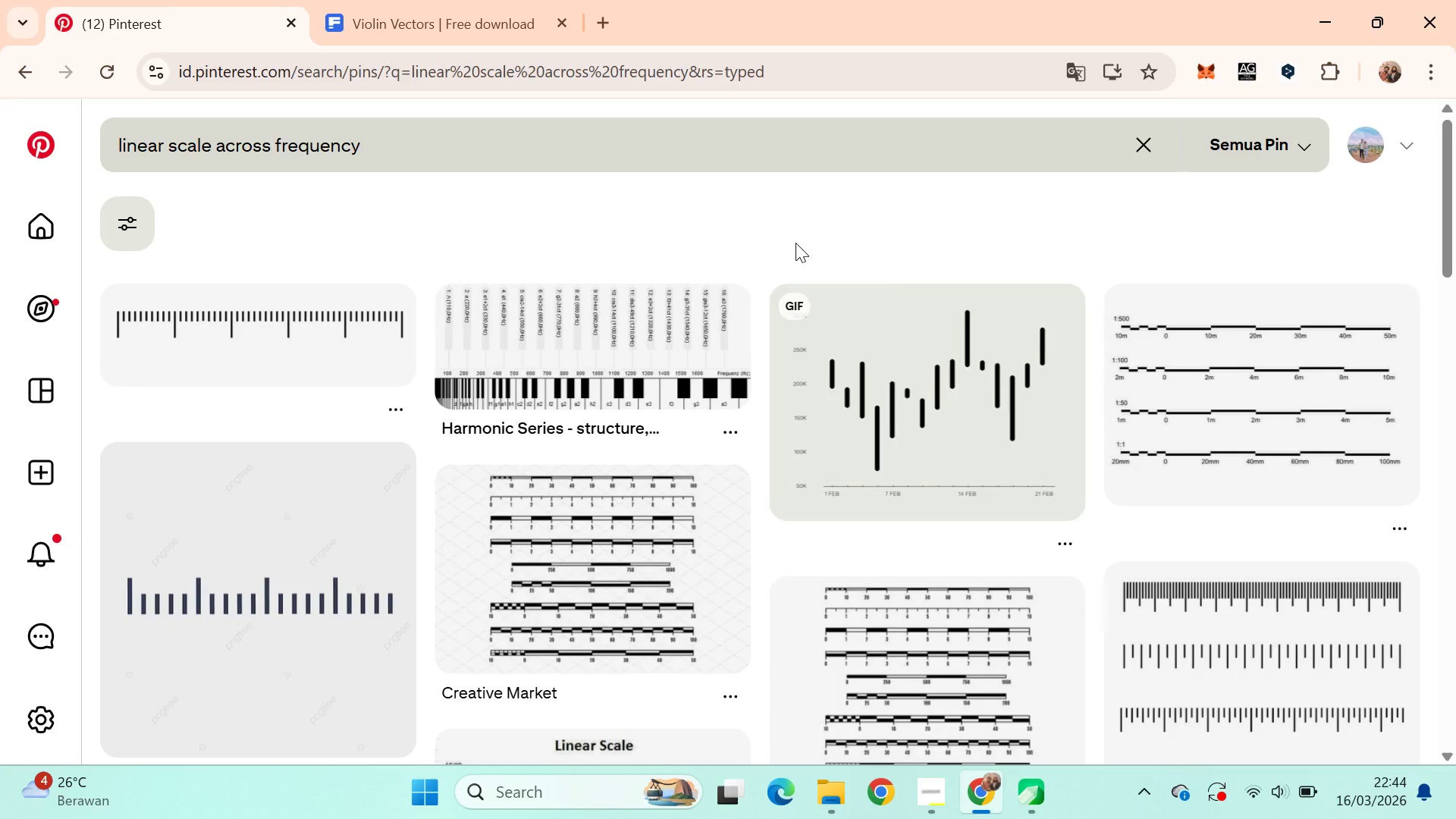 
left_click_drag(start_coordinate=[1451, 176], to_coordinate=[1451, 529])
 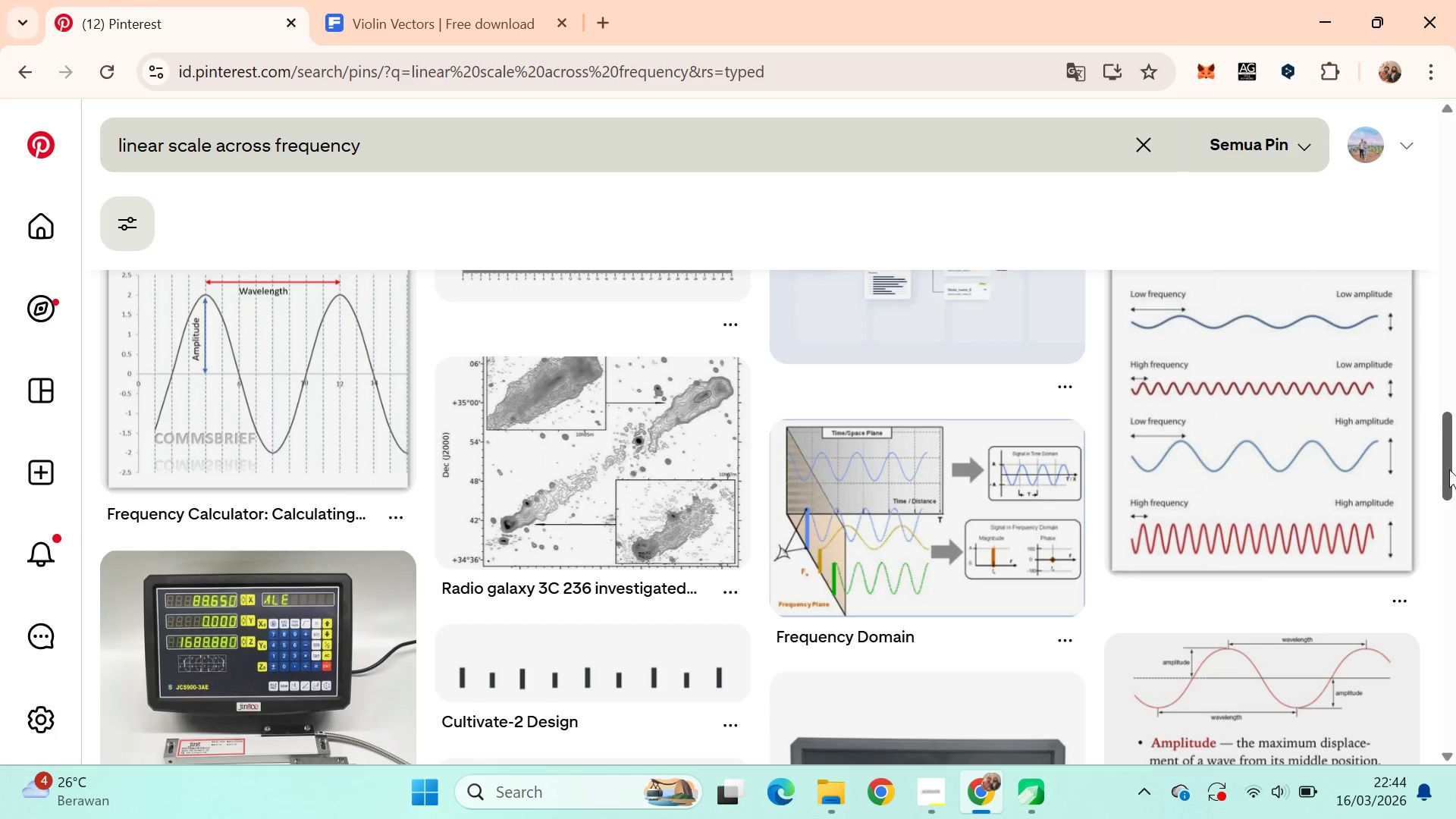 
left_click_drag(start_coordinate=[1448, 469], to_coordinate=[1455, 564])
 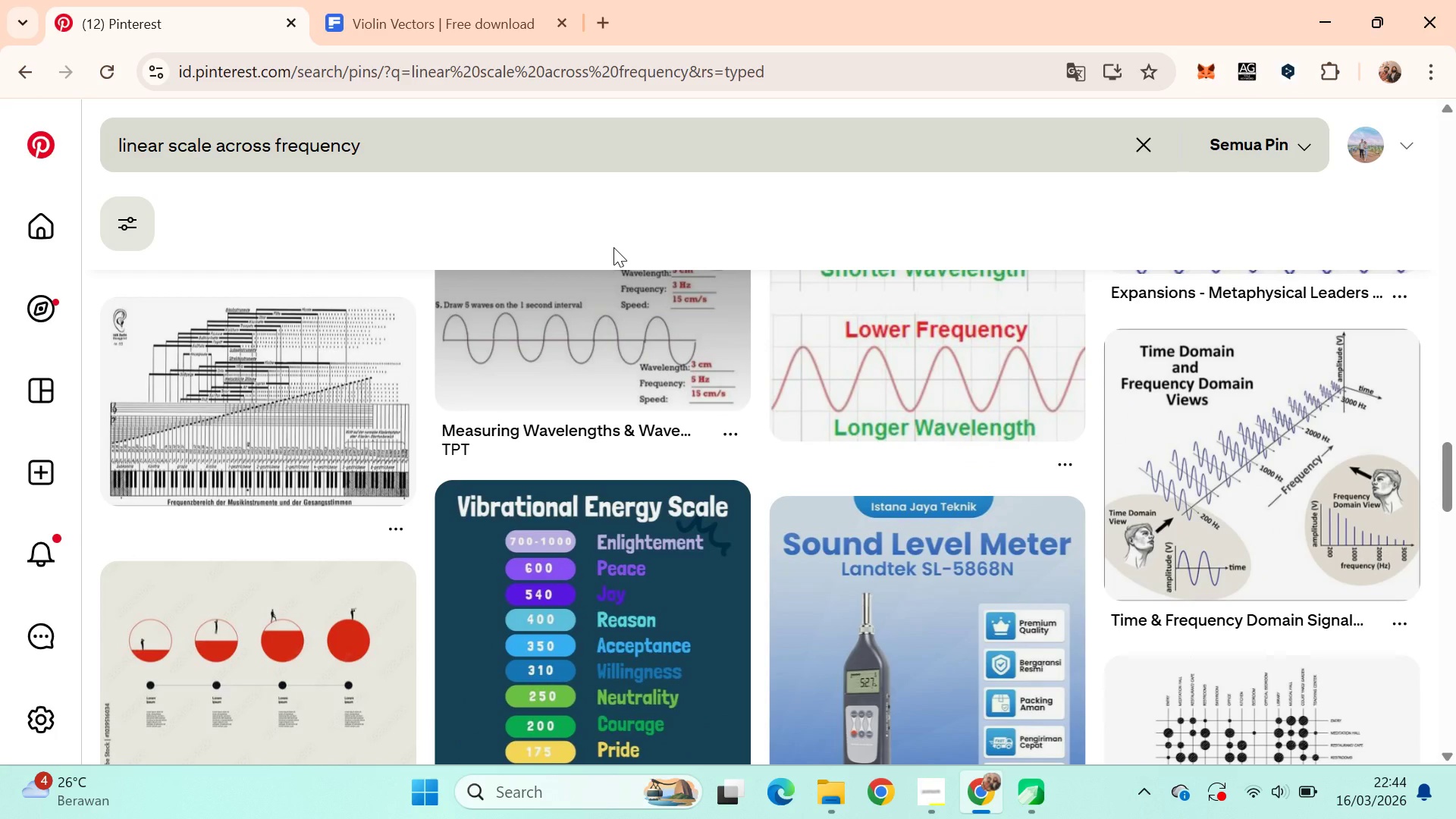 
left_click_drag(start_coordinate=[611, 183], to_coordinate=[613, 177])
 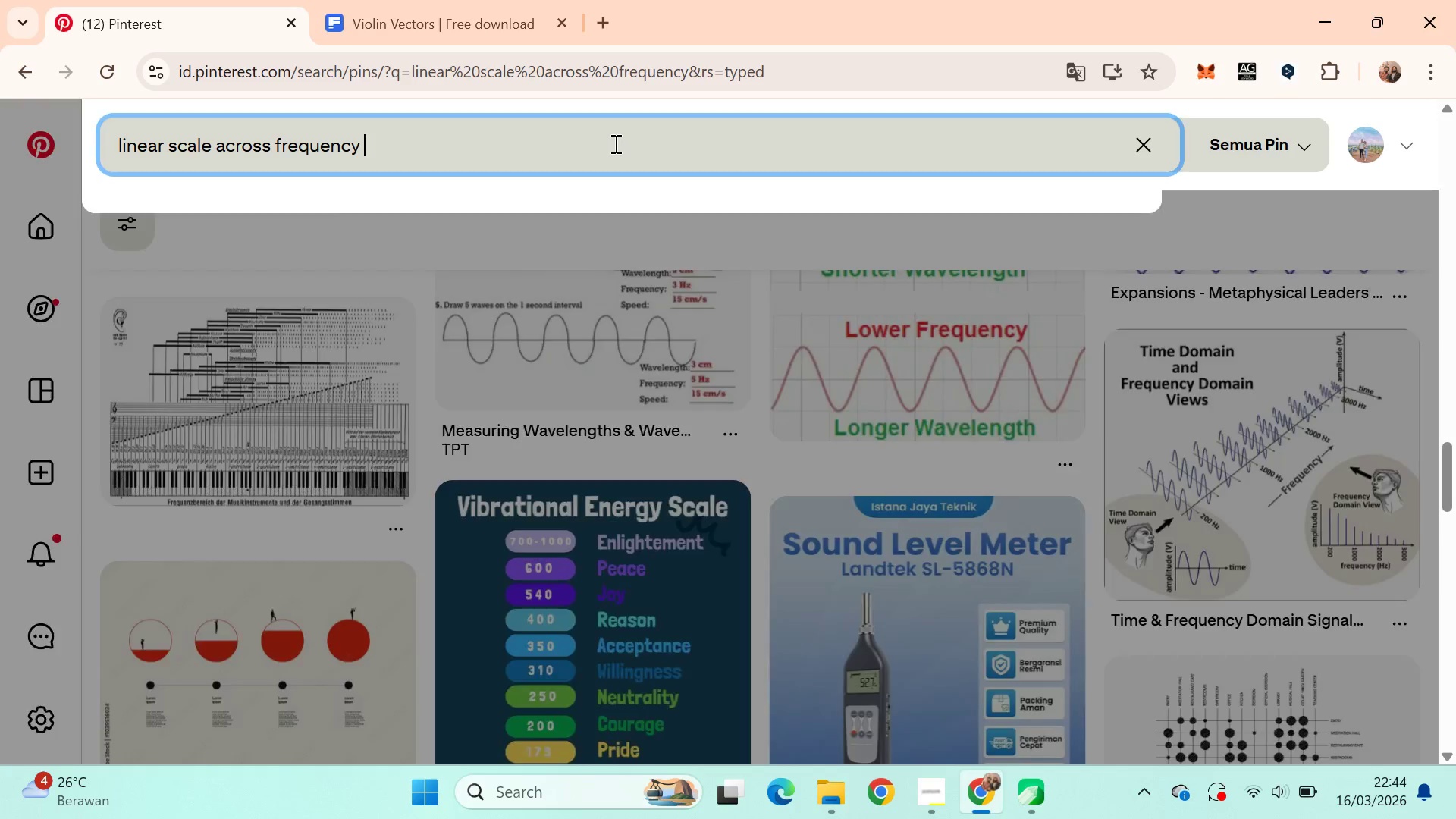 
type( hz)
 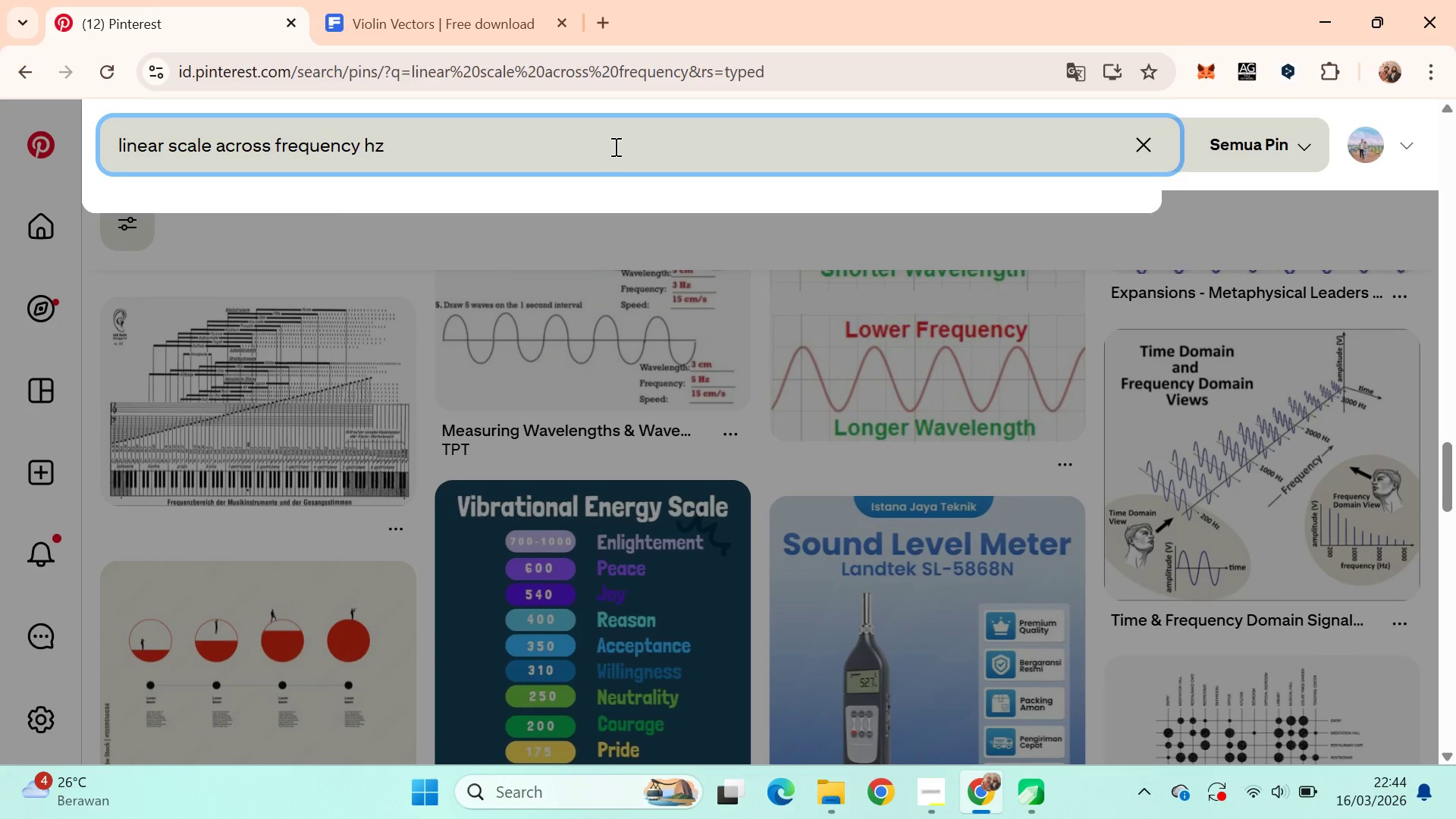 
key(Enter)
 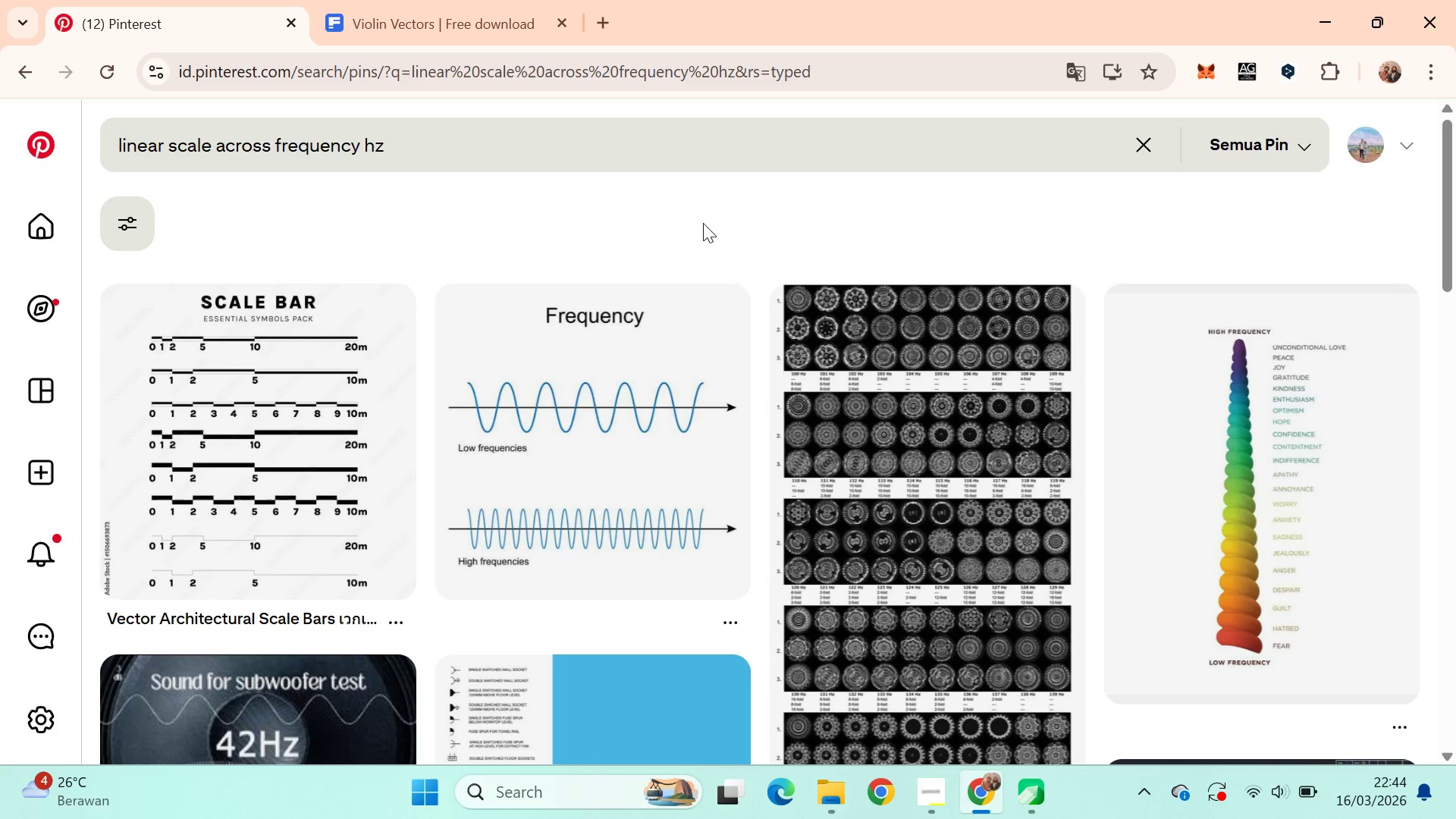 
wait(7.45)
 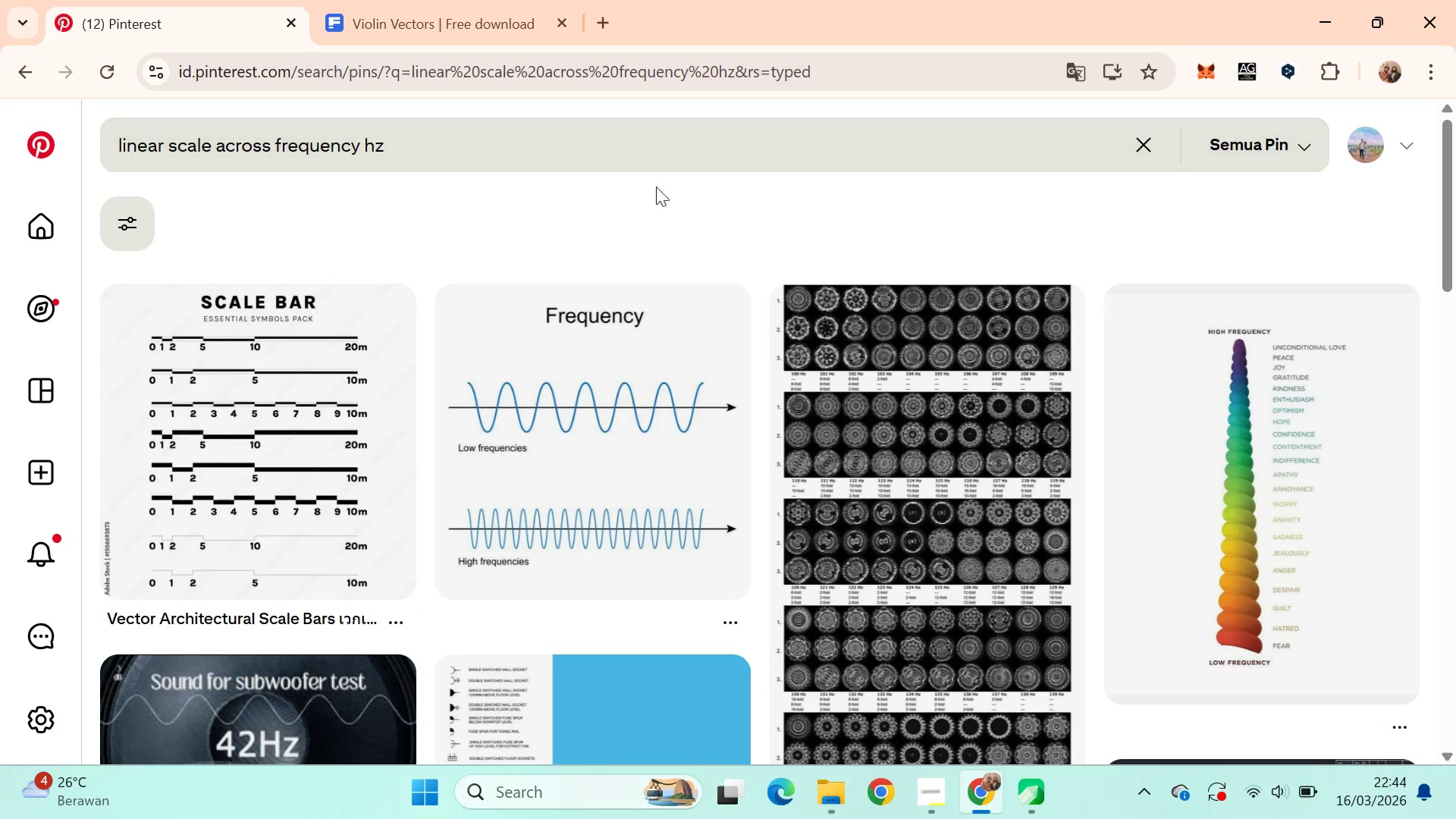 
left_click_drag(start_coordinate=[1455, 203], to_coordinate=[1454, 776])
 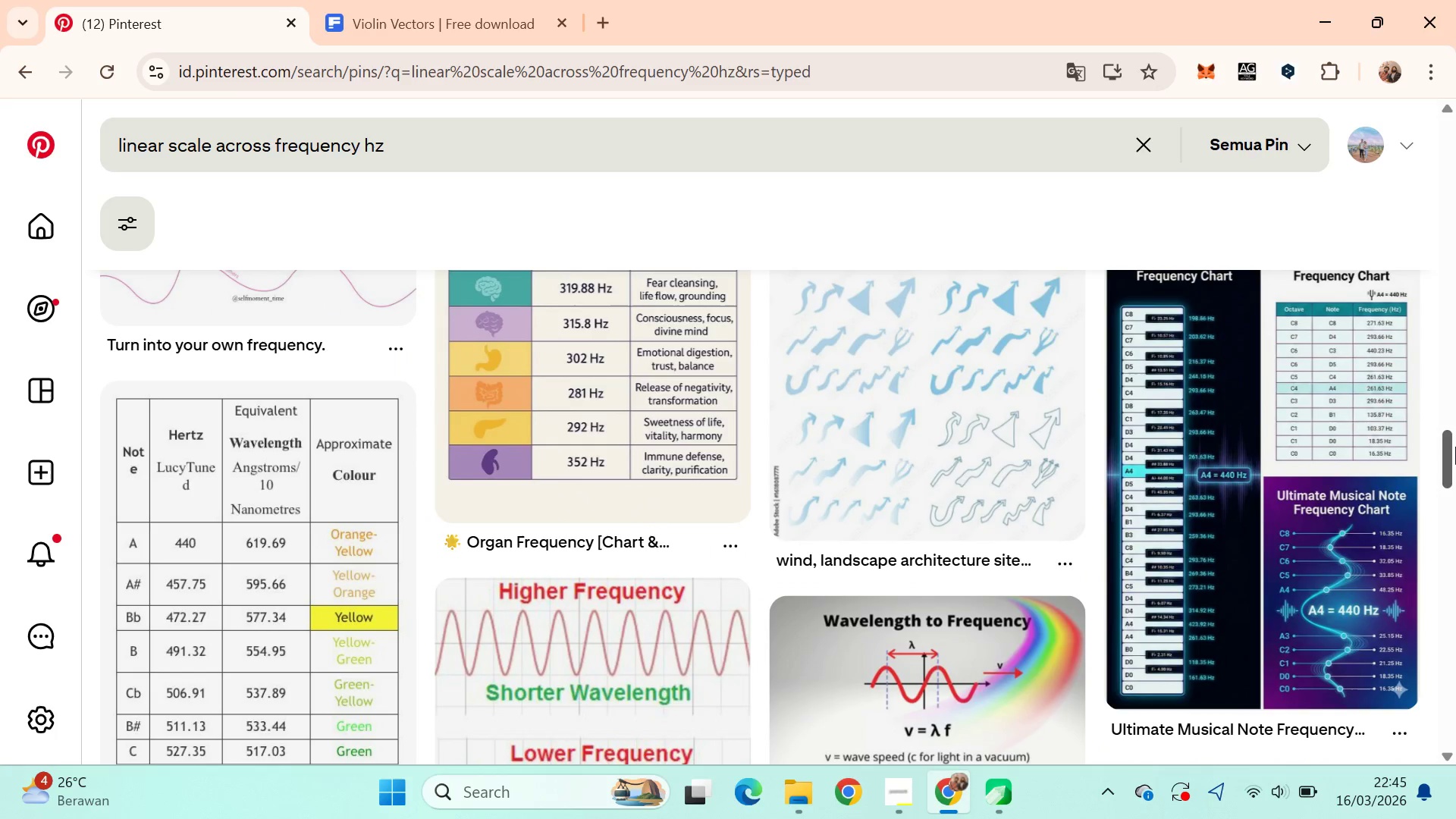 
left_click_drag(start_coordinate=[1454, 447], to_coordinate=[1455, 80])
 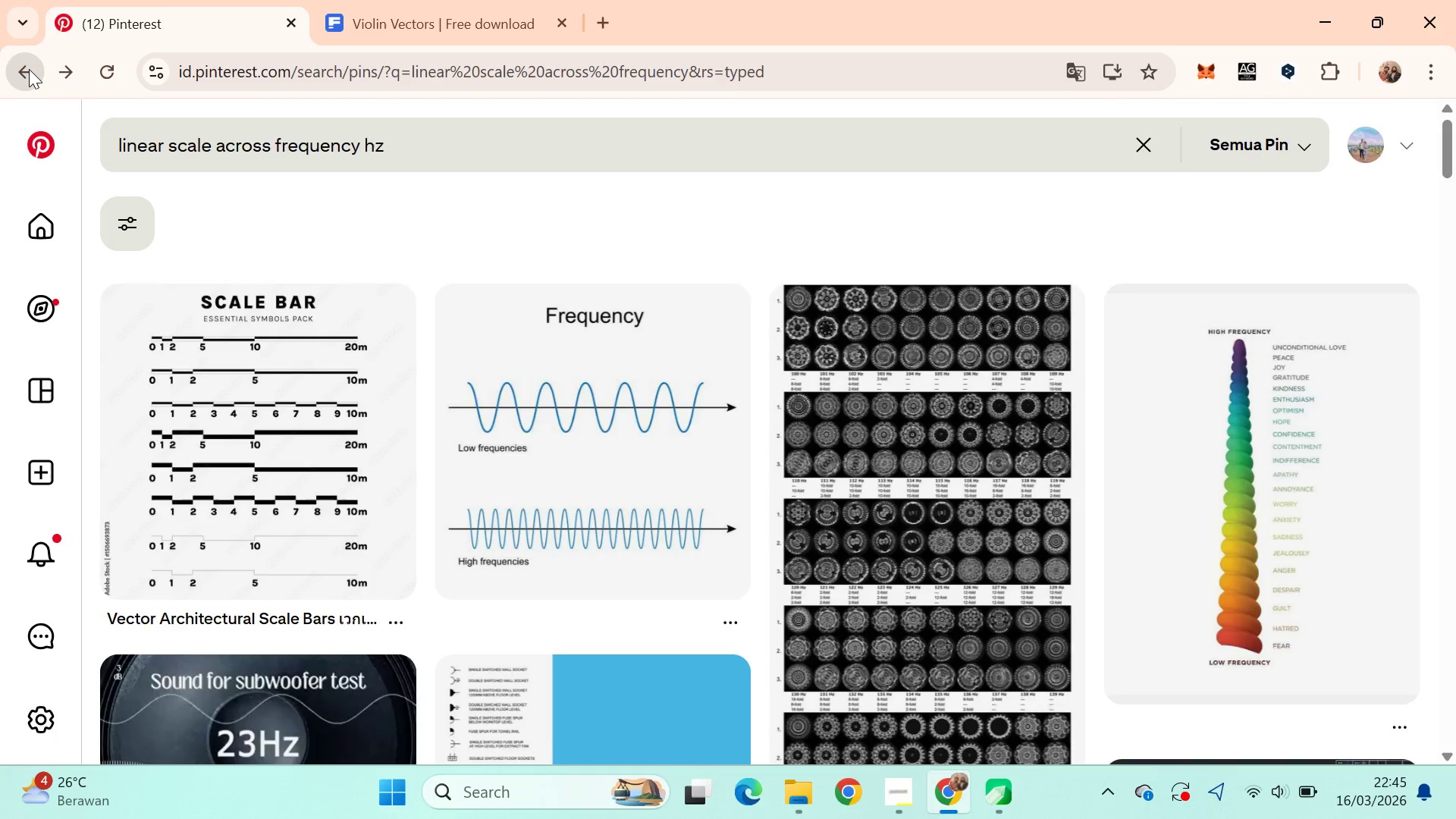 
left_click([27, 69])
 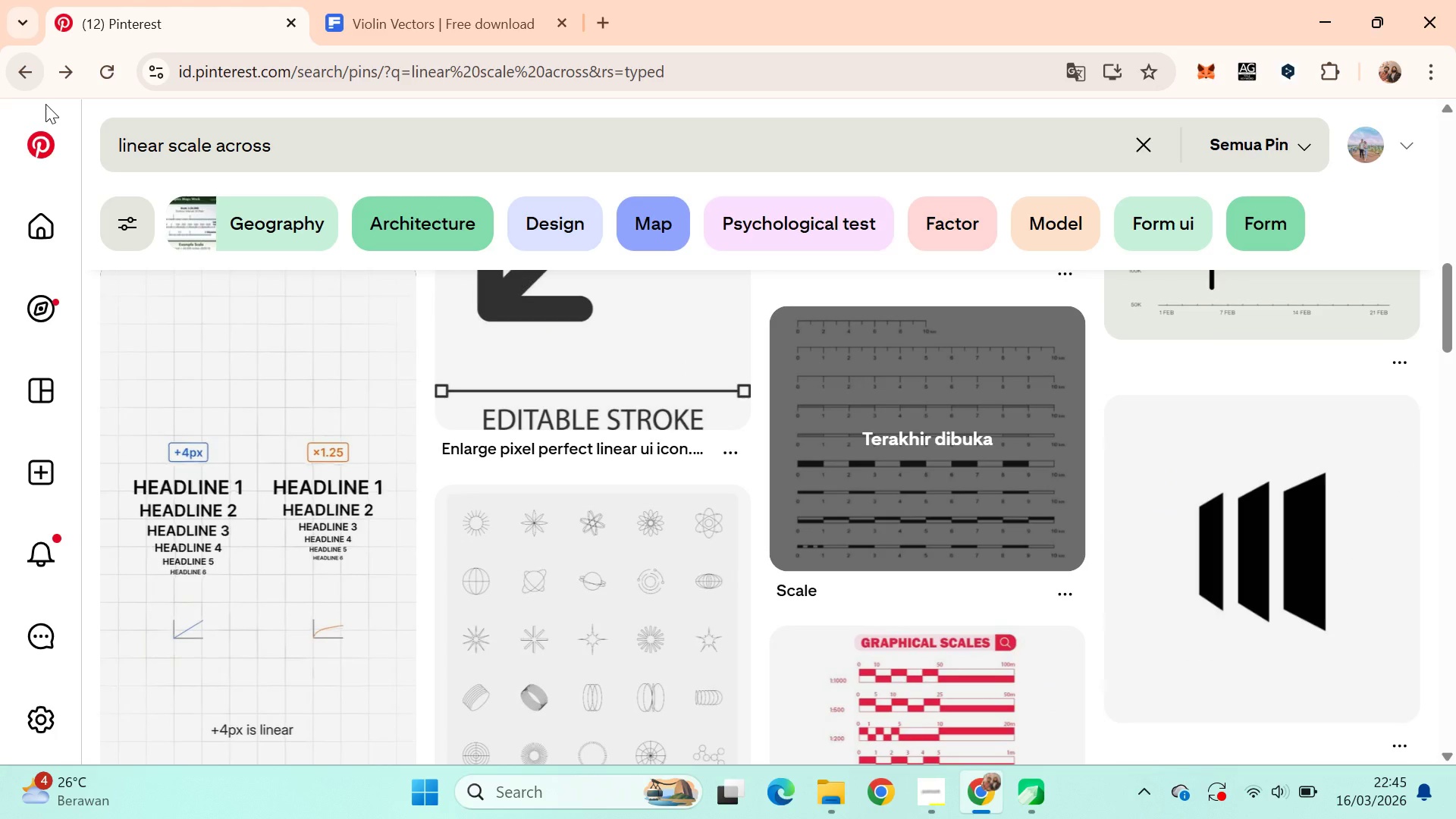 
left_click_drag(start_coordinate=[1455, 315], to_coordinate=[1455, 136])
 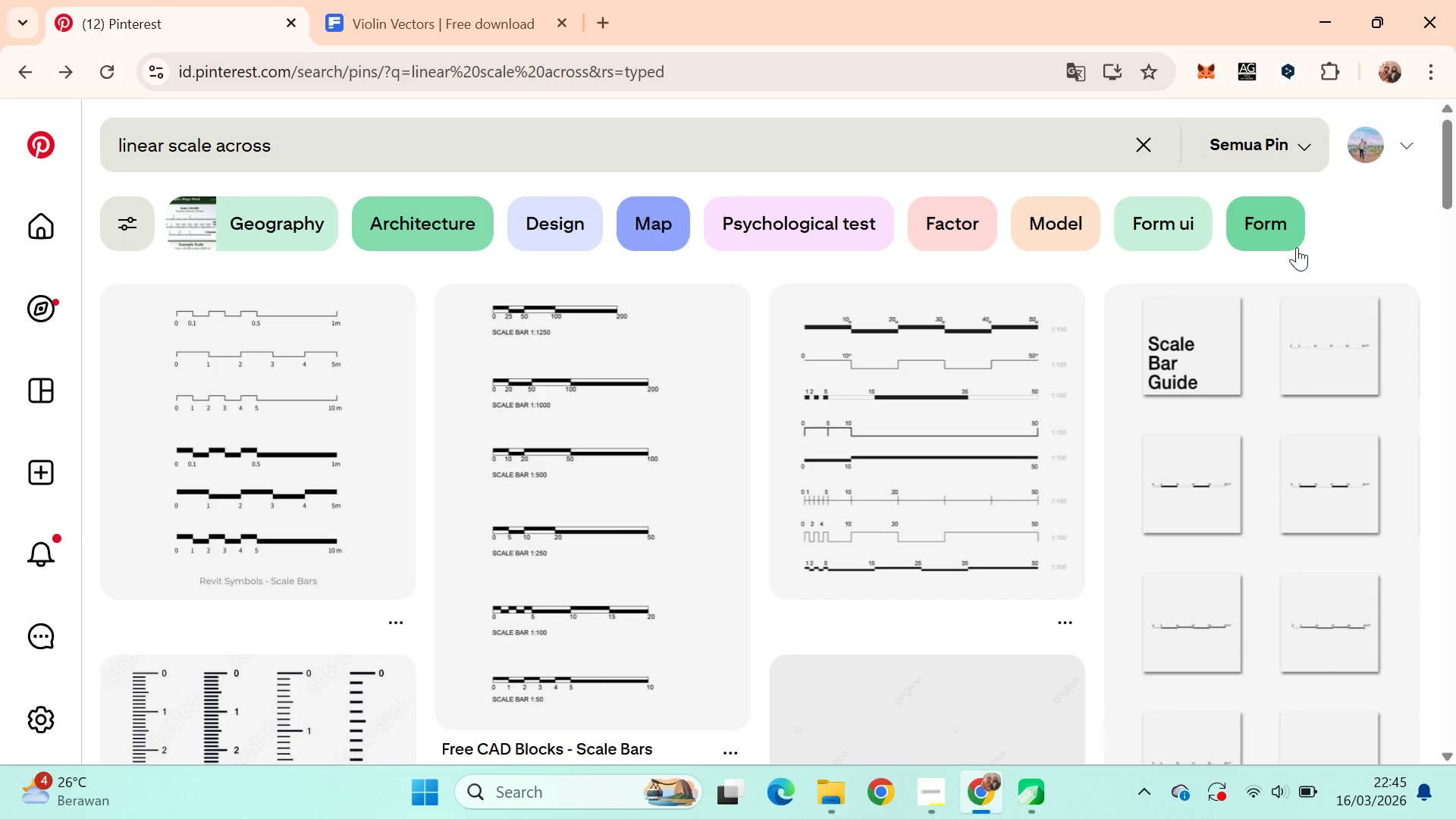 
scroll: coordinate [702, 488], scroll_direction: none, amount: 0.0
 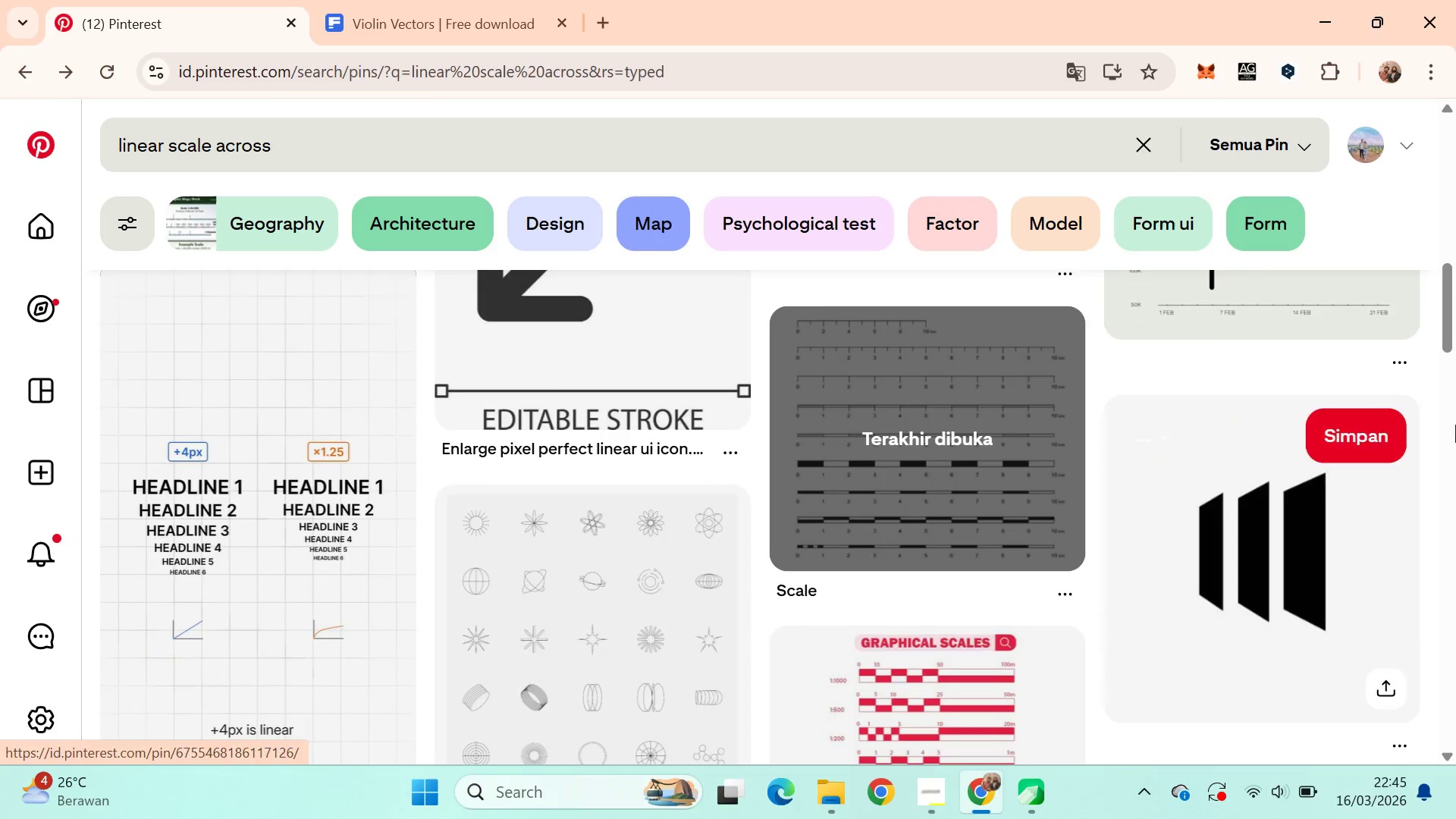 
wait(9.21)
 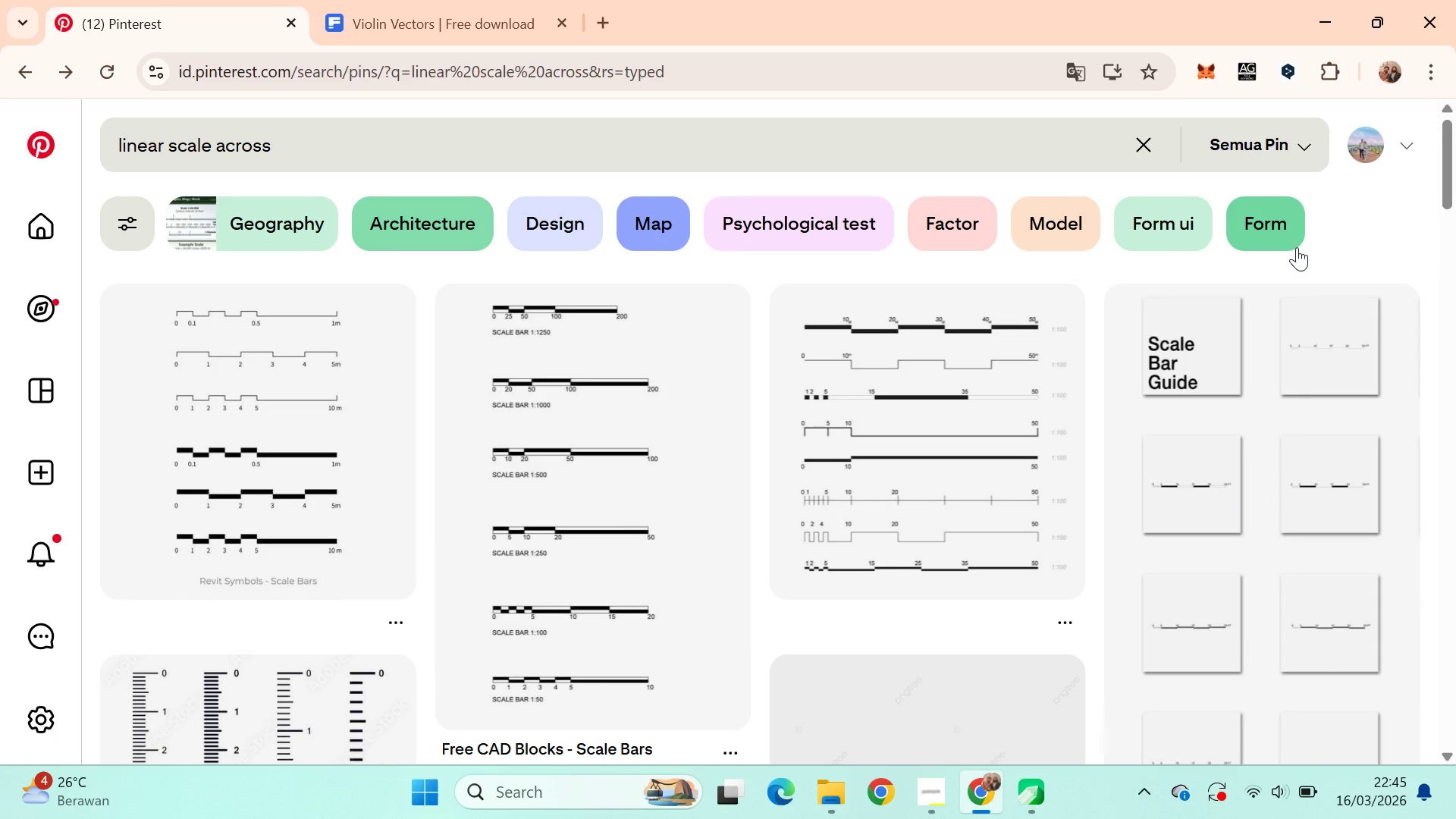 
key(Alt+Tab)